 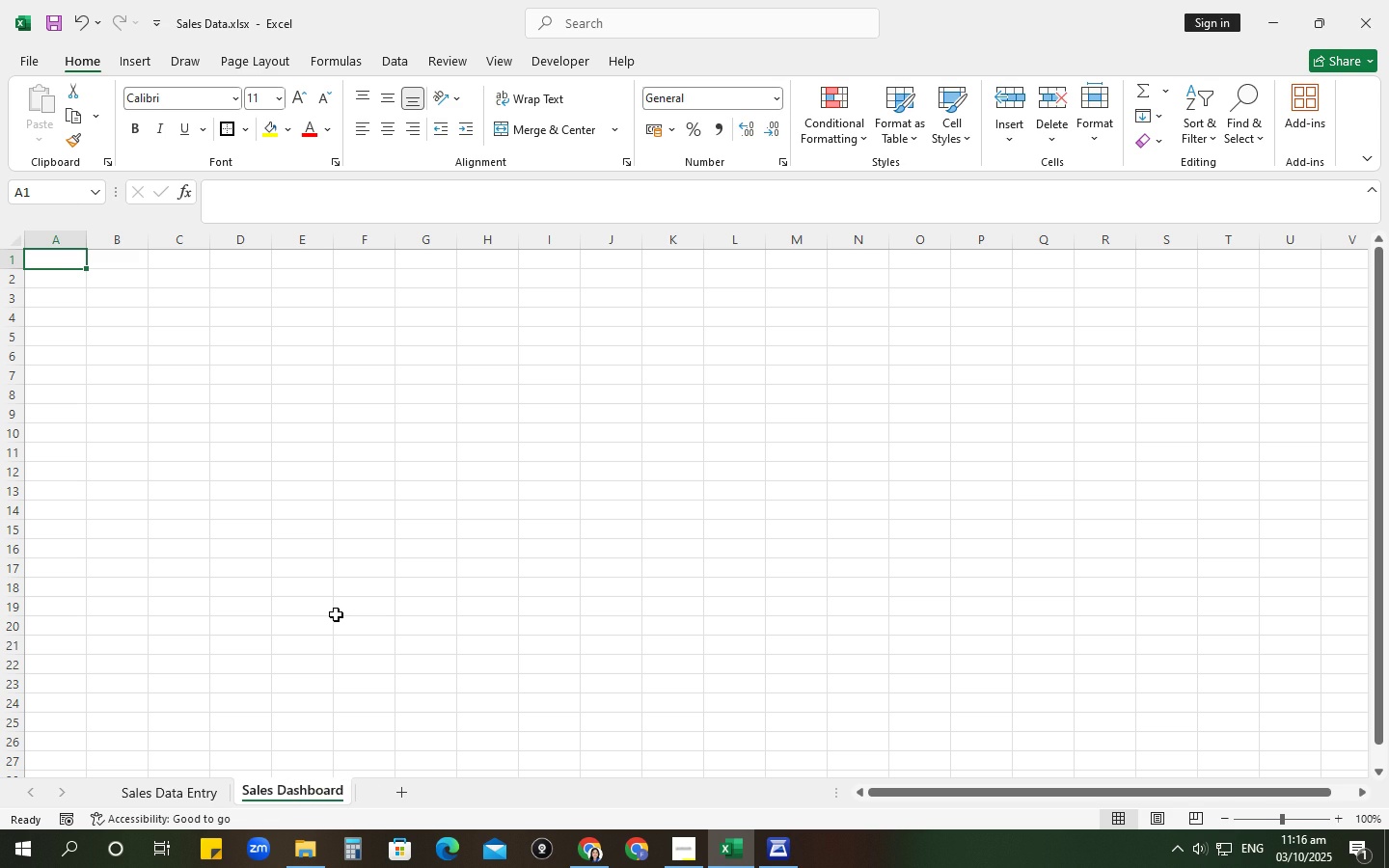 
left_click([761, 848])
 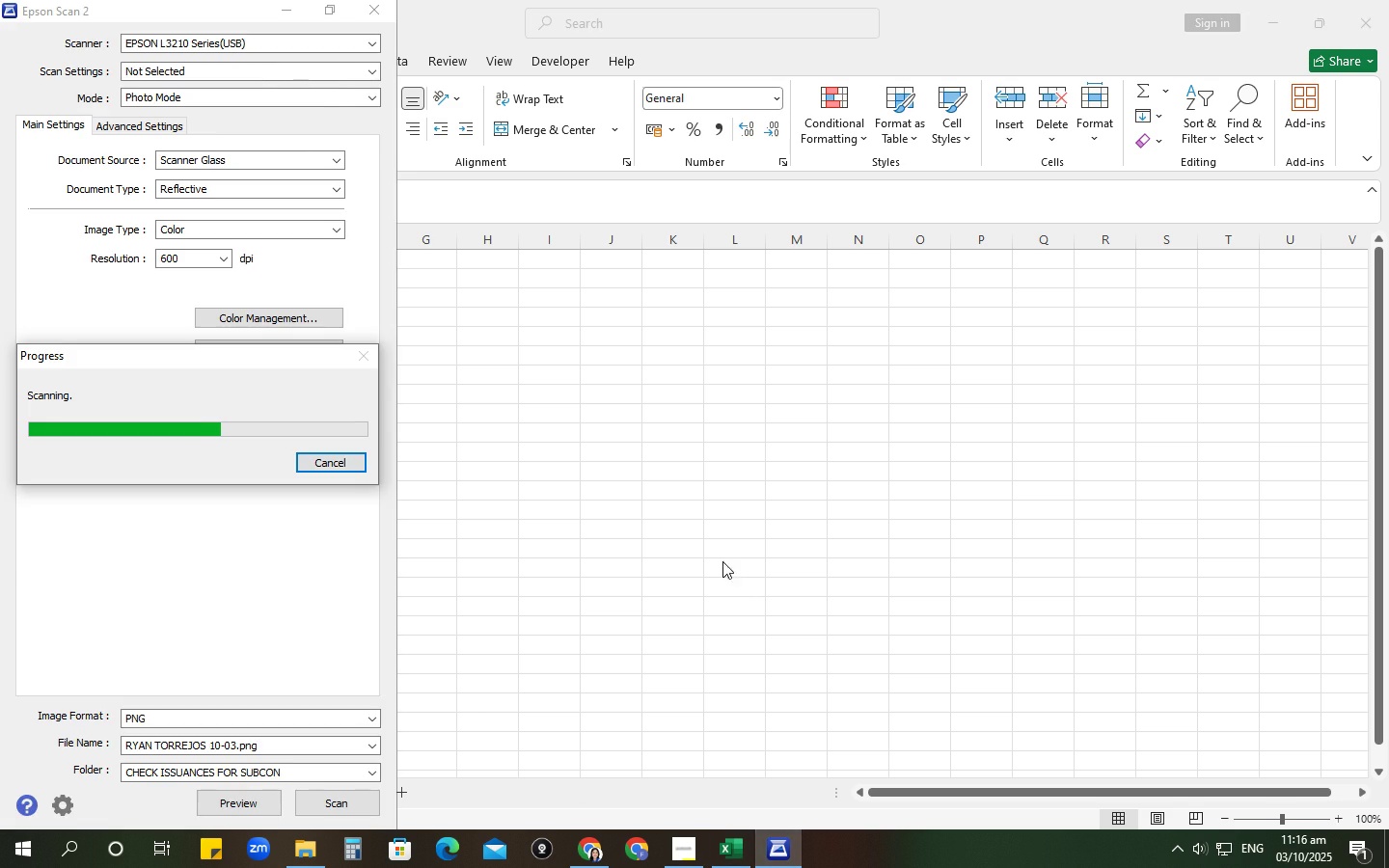 
left_click([722, 560])
 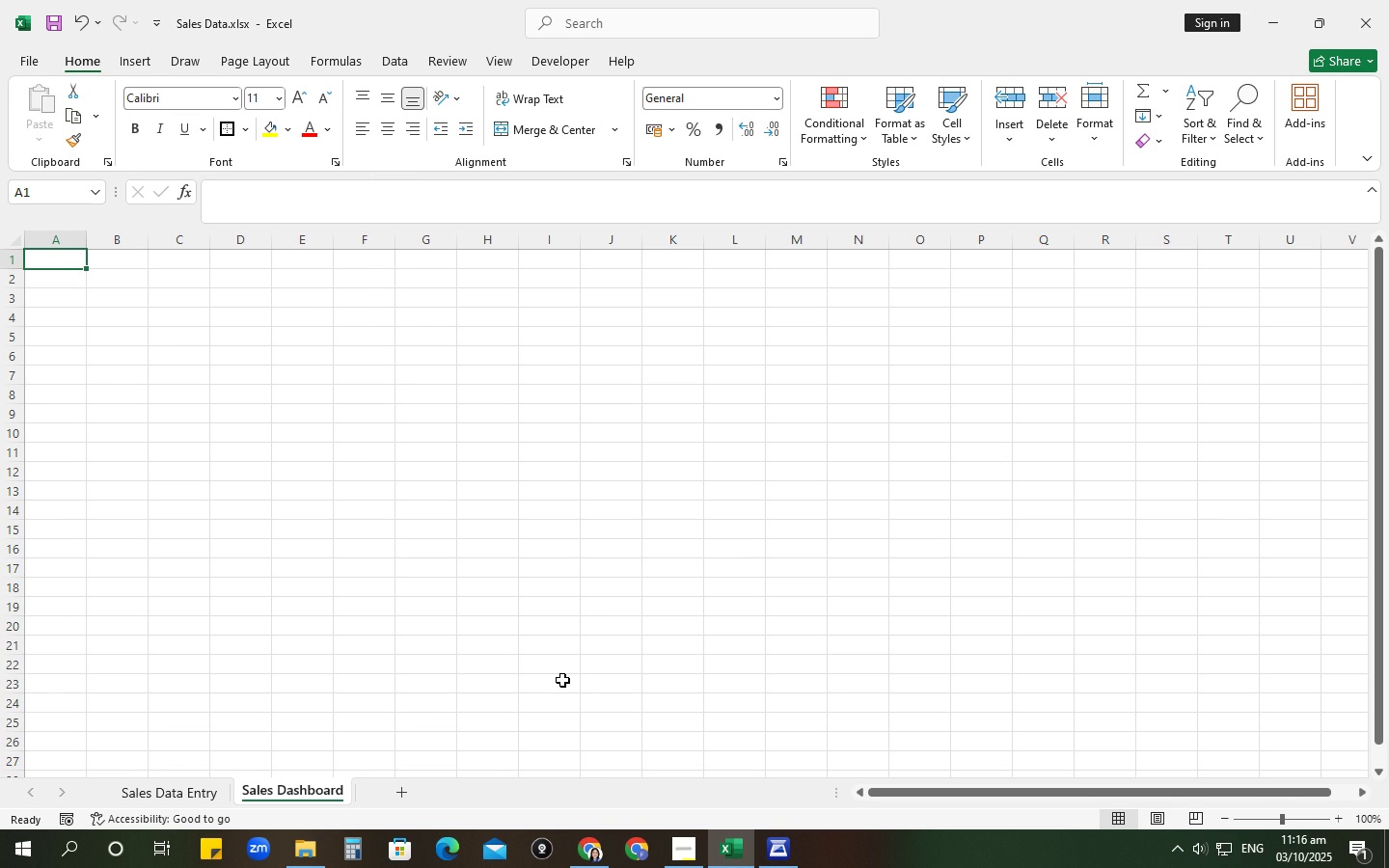 
wait(8.46)
 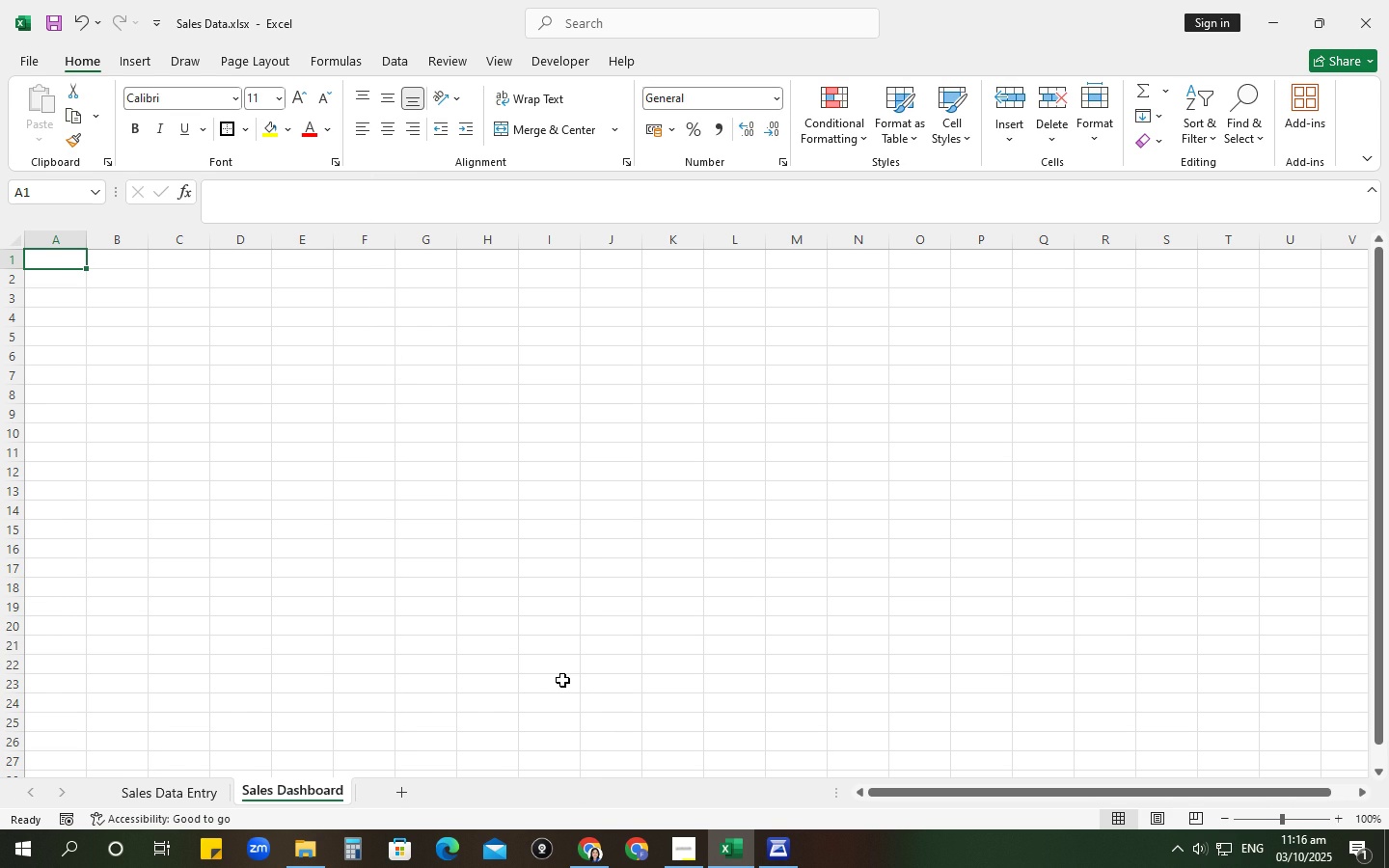 
left_click([66, 263])
 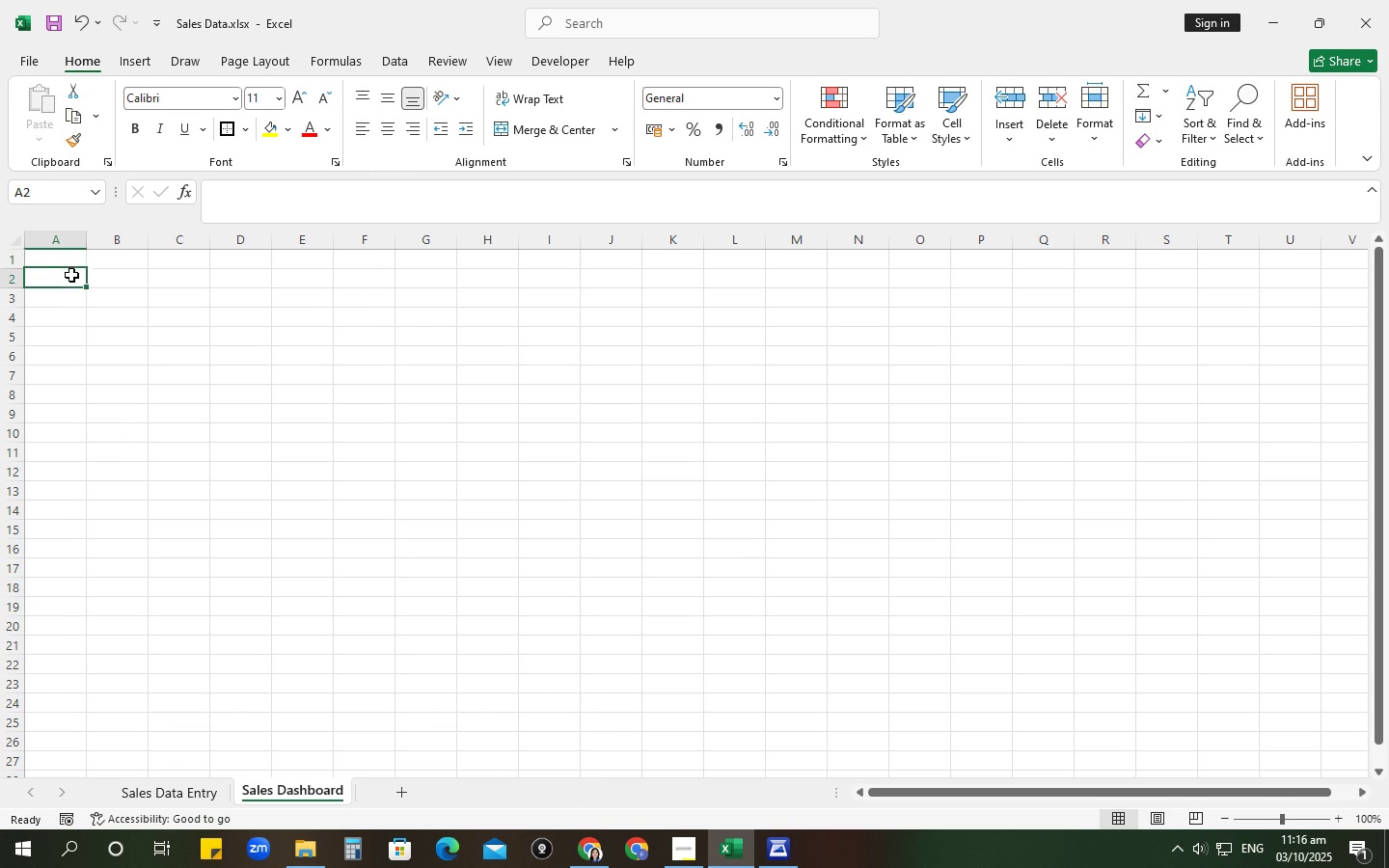 
left_click([71, 275])
 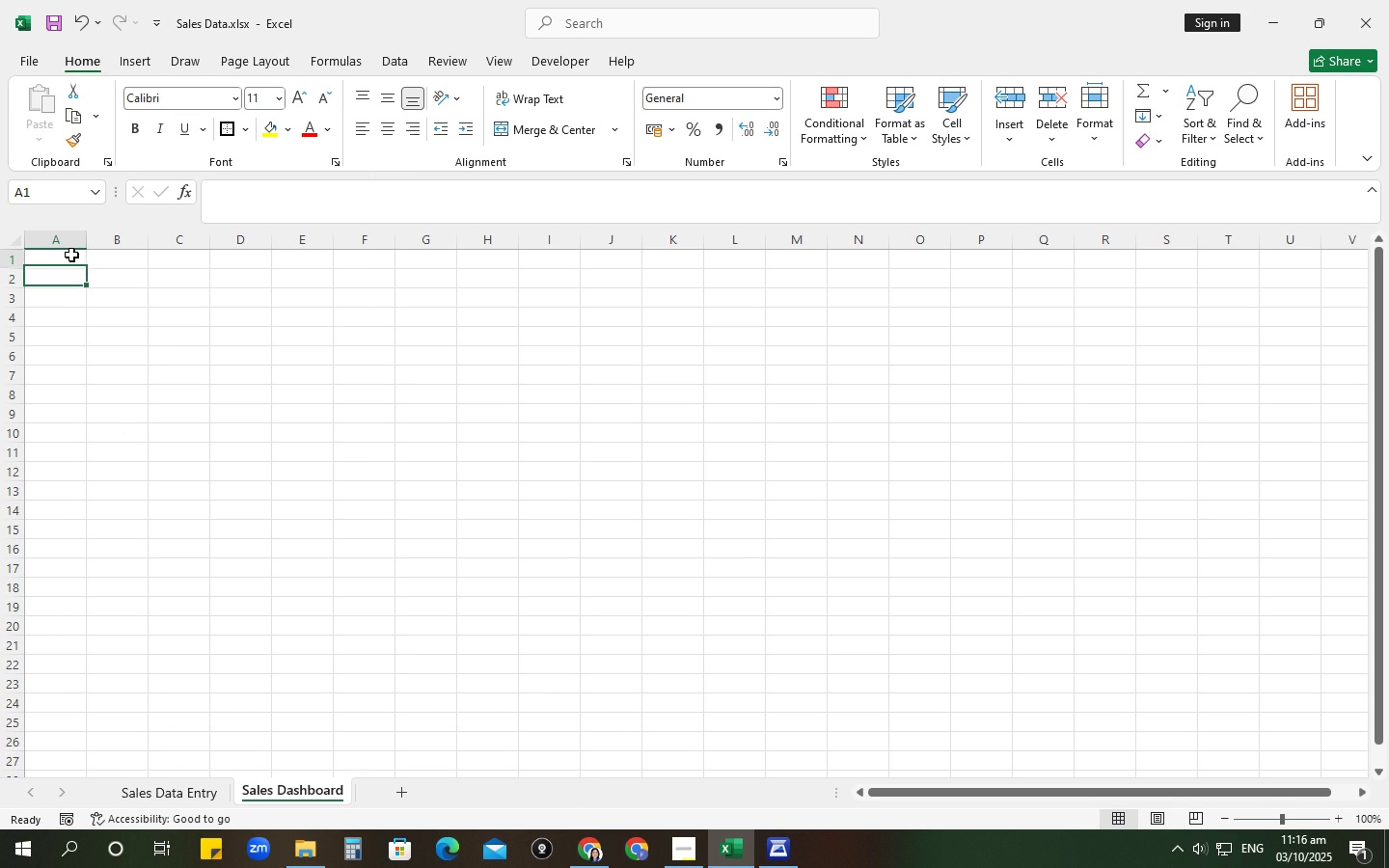 
left_click([71, 255])